 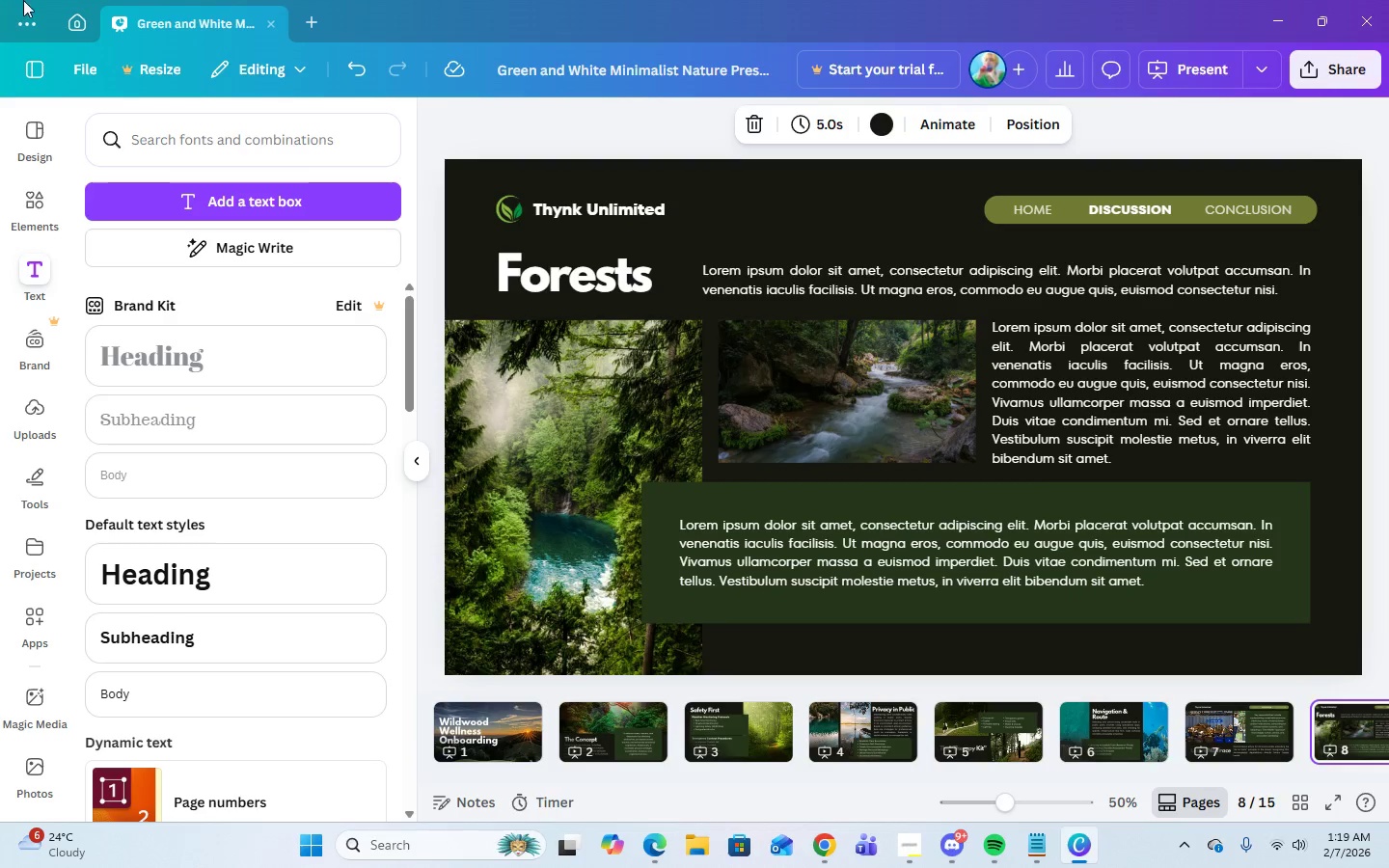 
key(ArrowRight)
 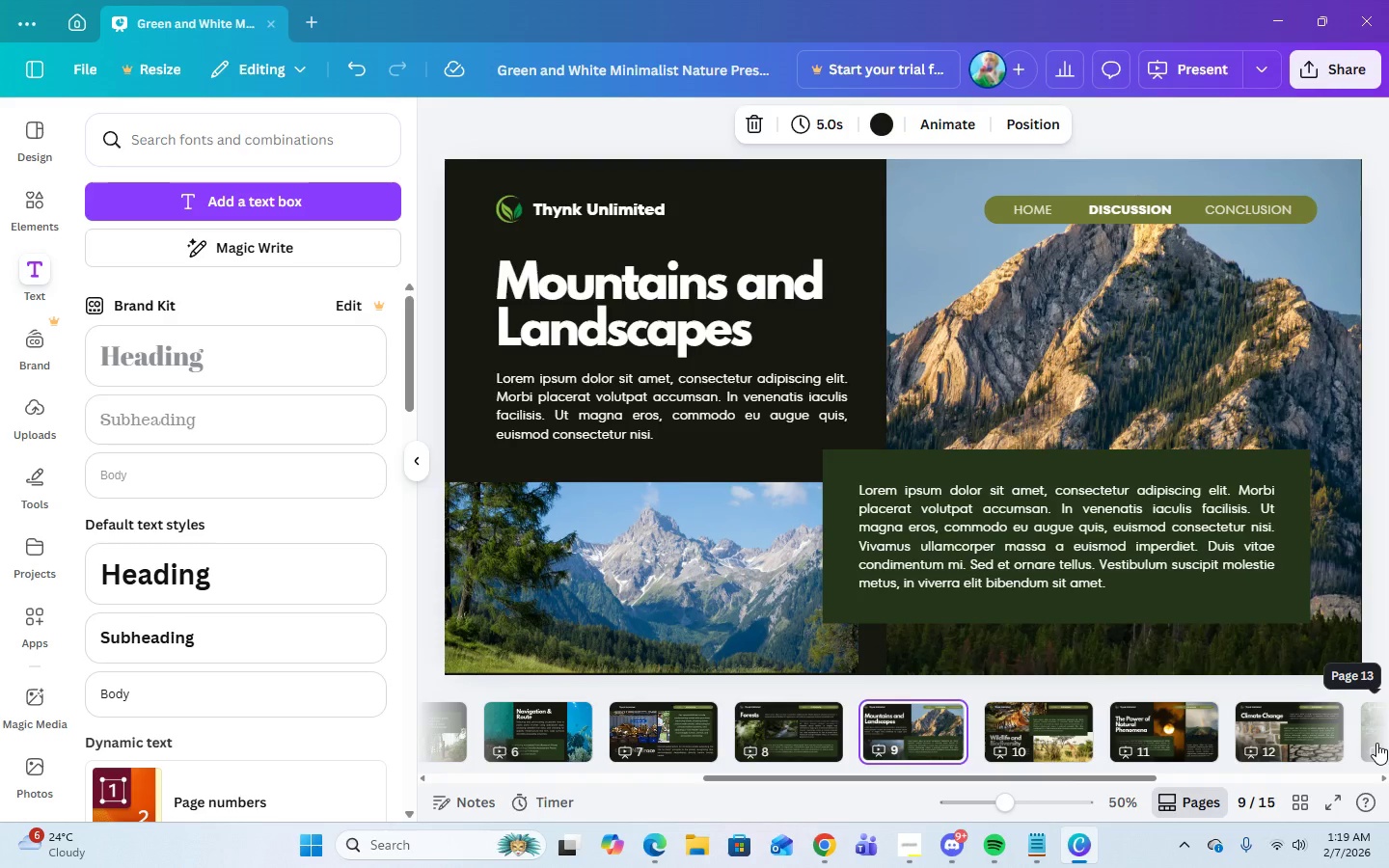 
key(ArrowRight)
 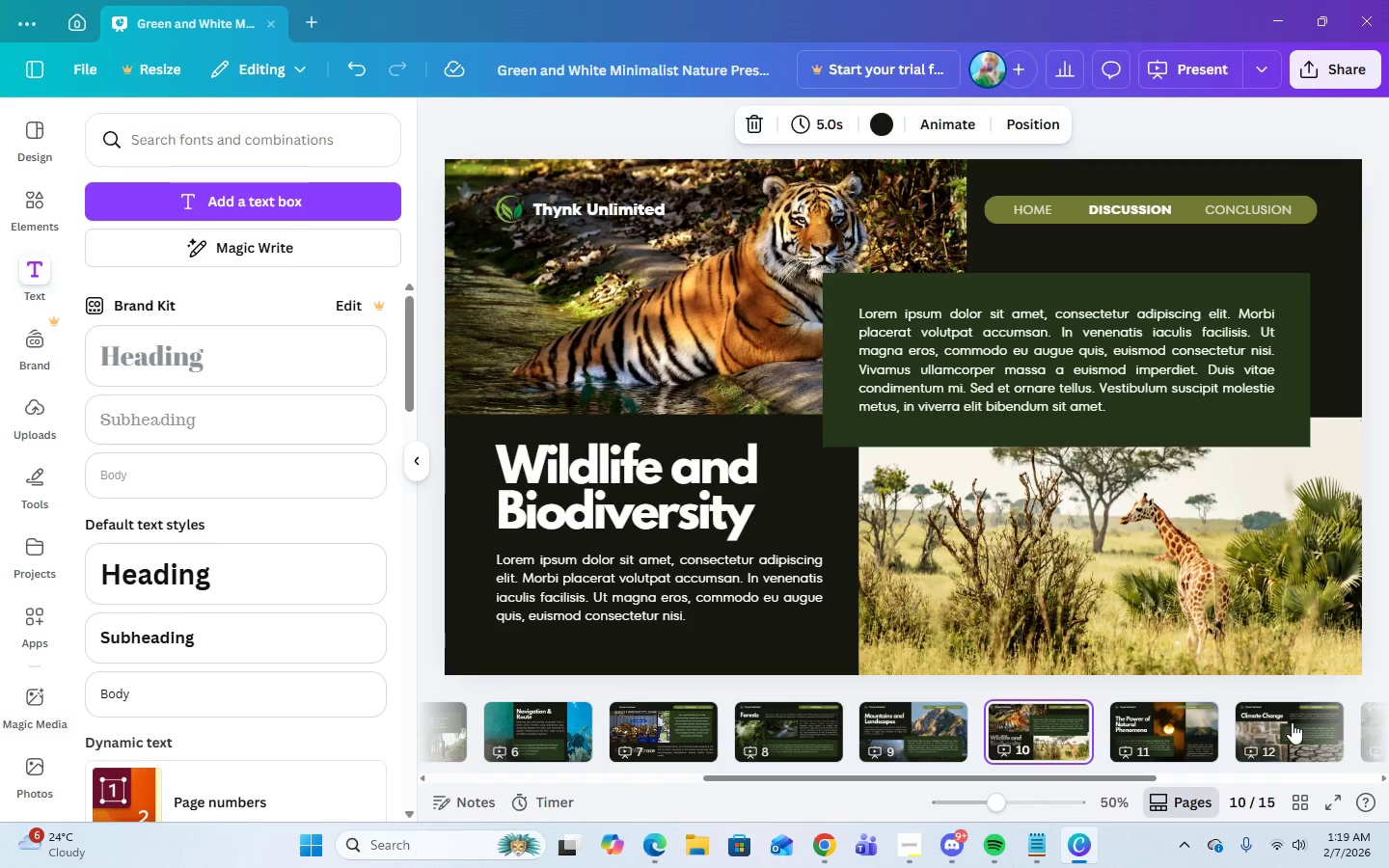 
wait(5.51)
 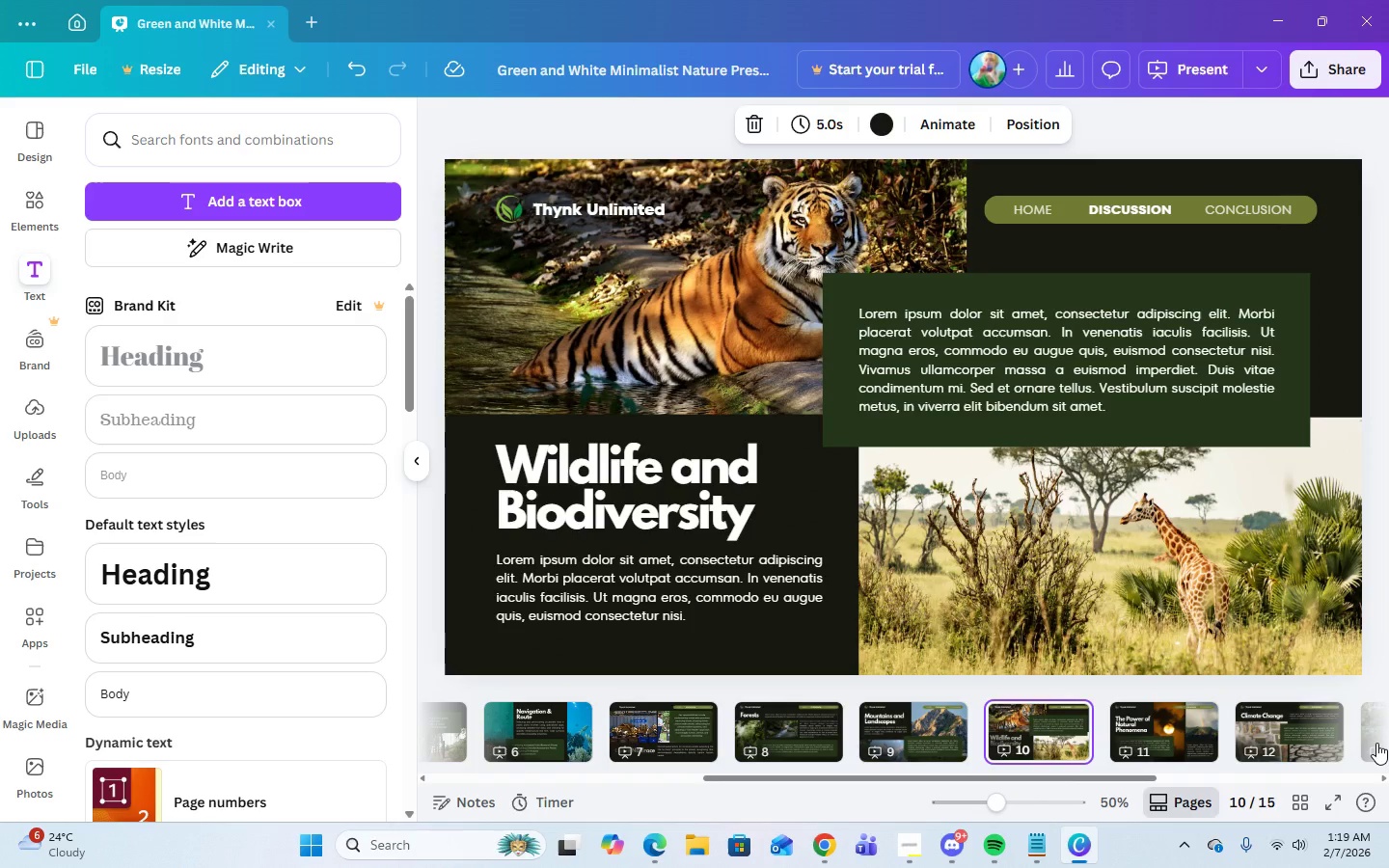 
left_click([1045, 858])
 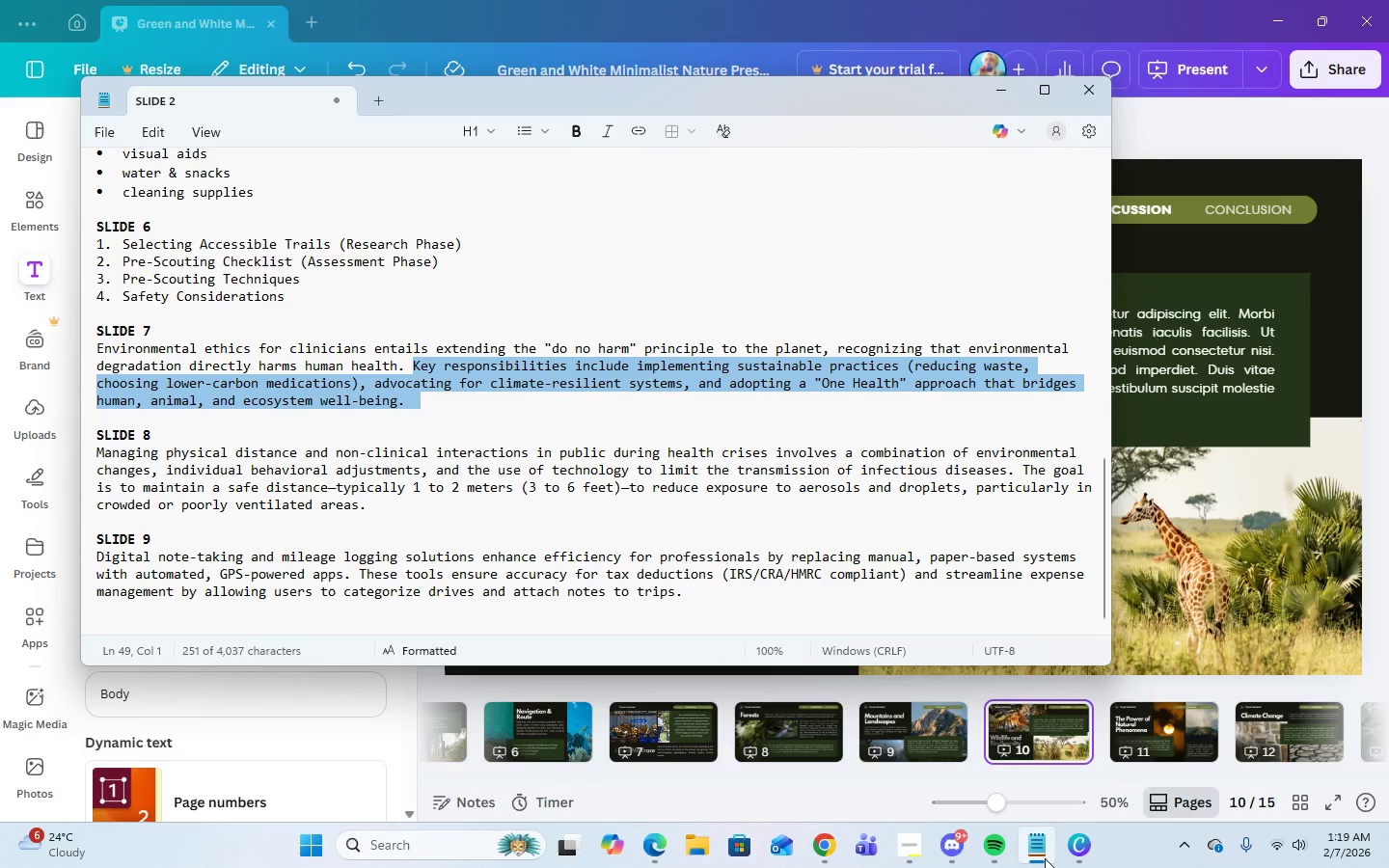 
left_click([1045, 858])
 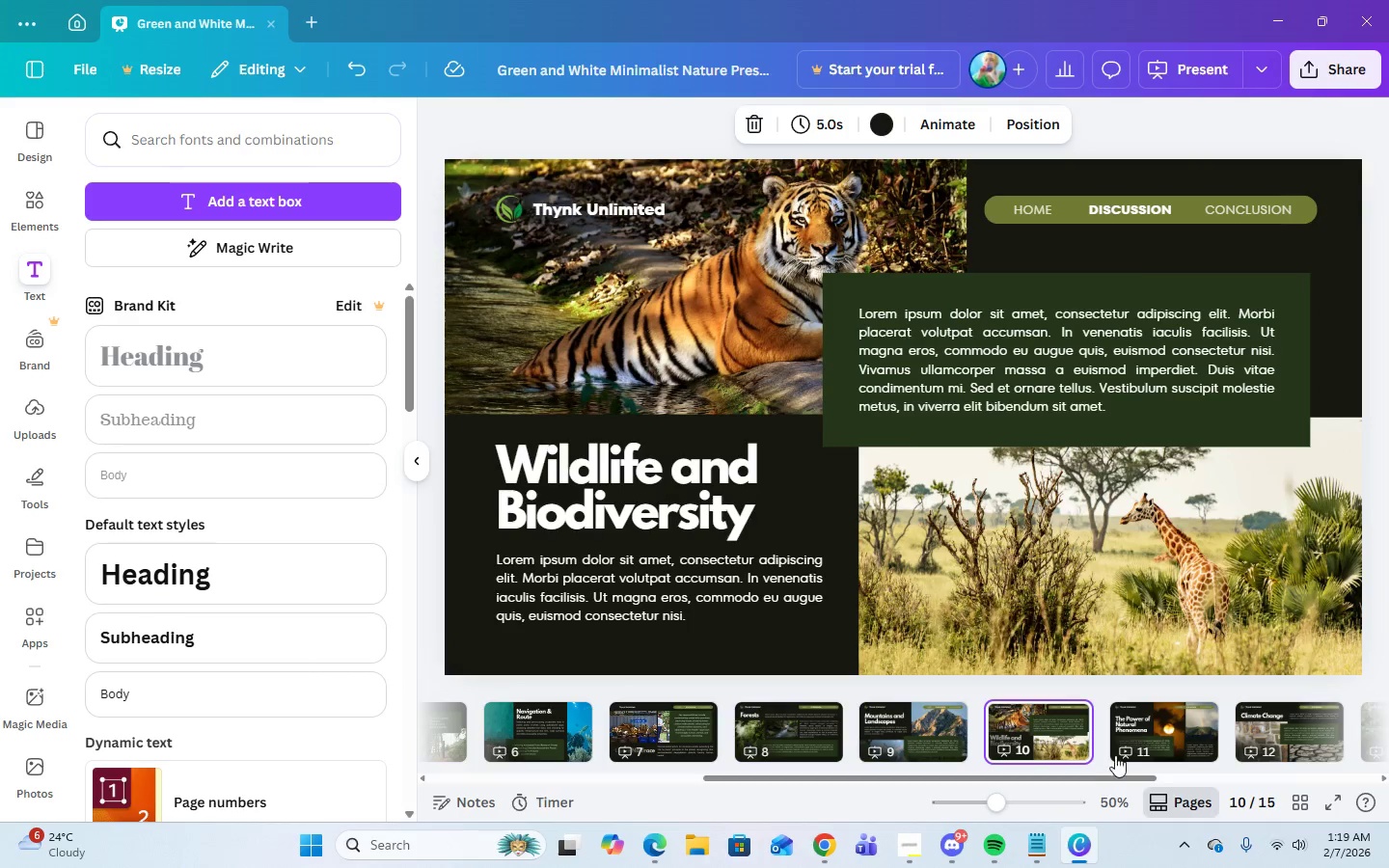 
left_click([1185, 726])
 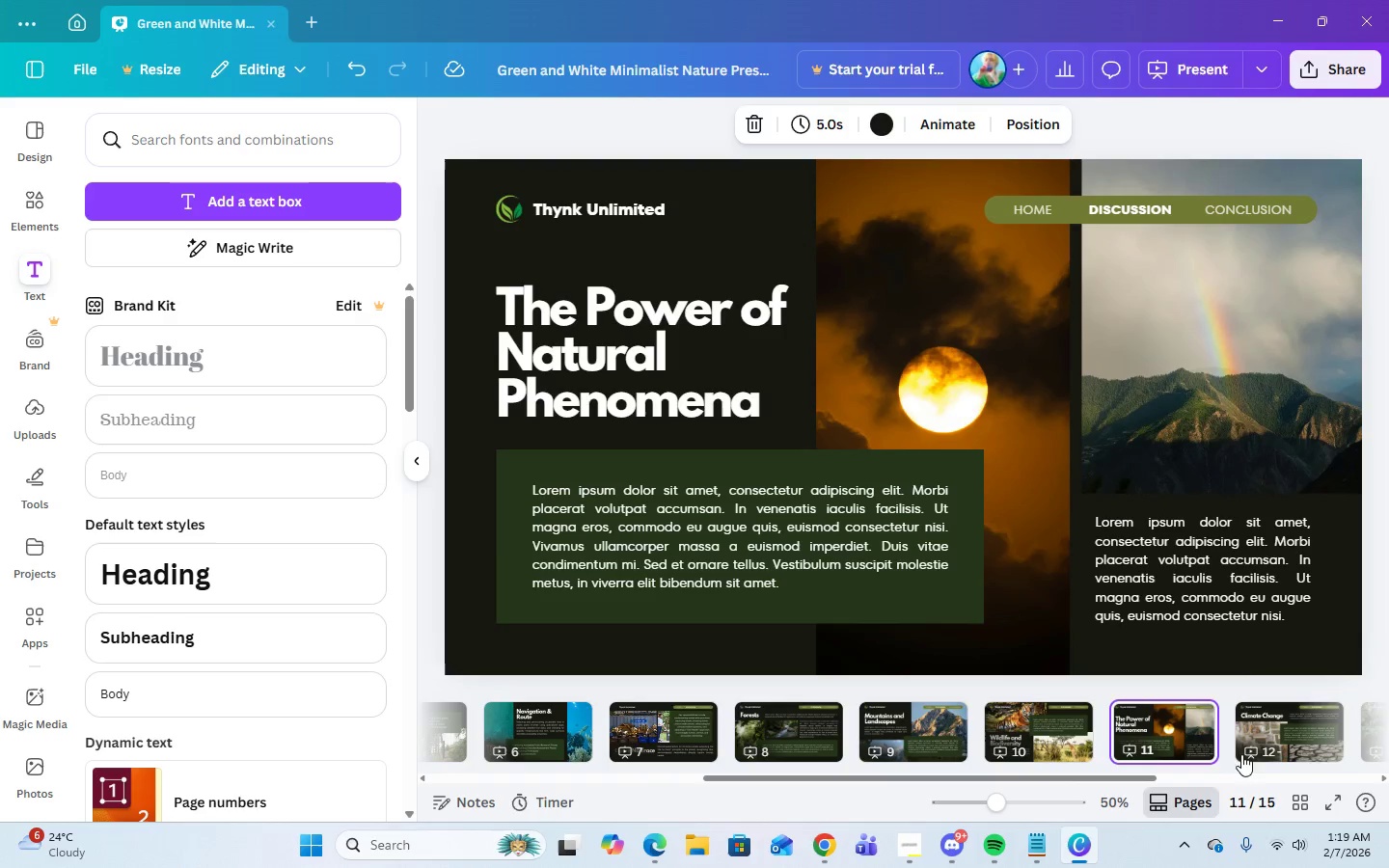 
wait(5.84)
 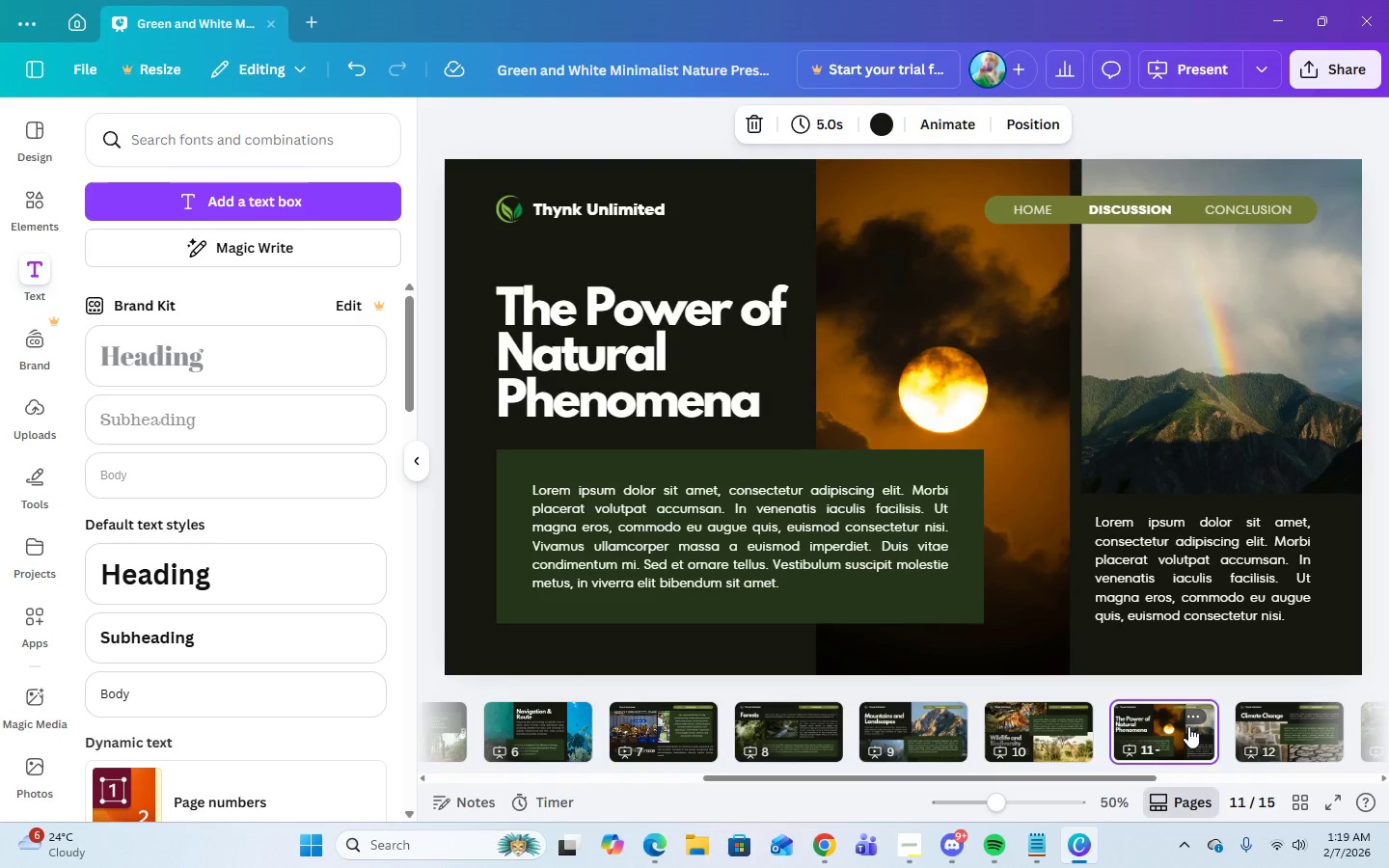 
left_click([1295, 734])
 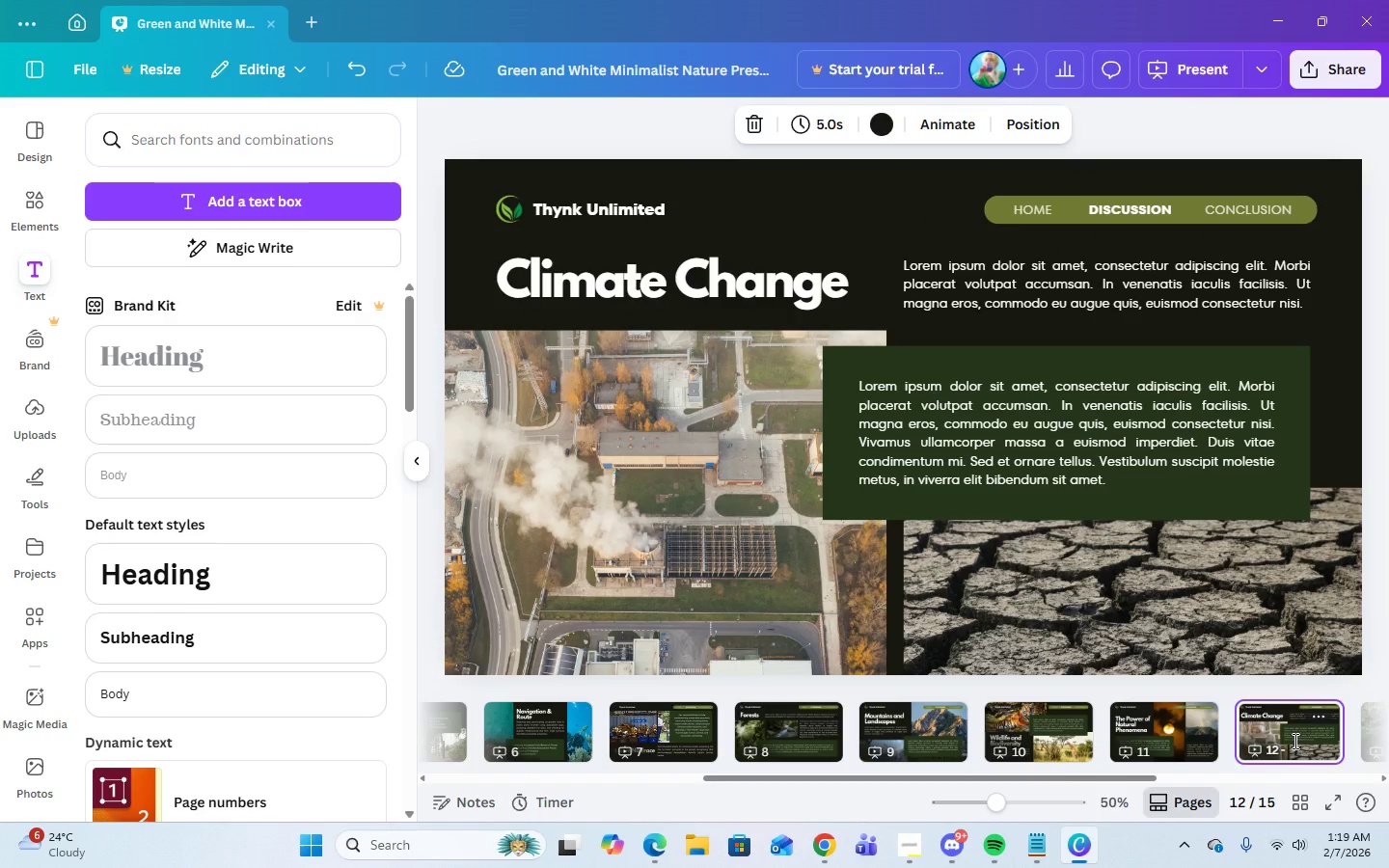 
wait(11.3)
 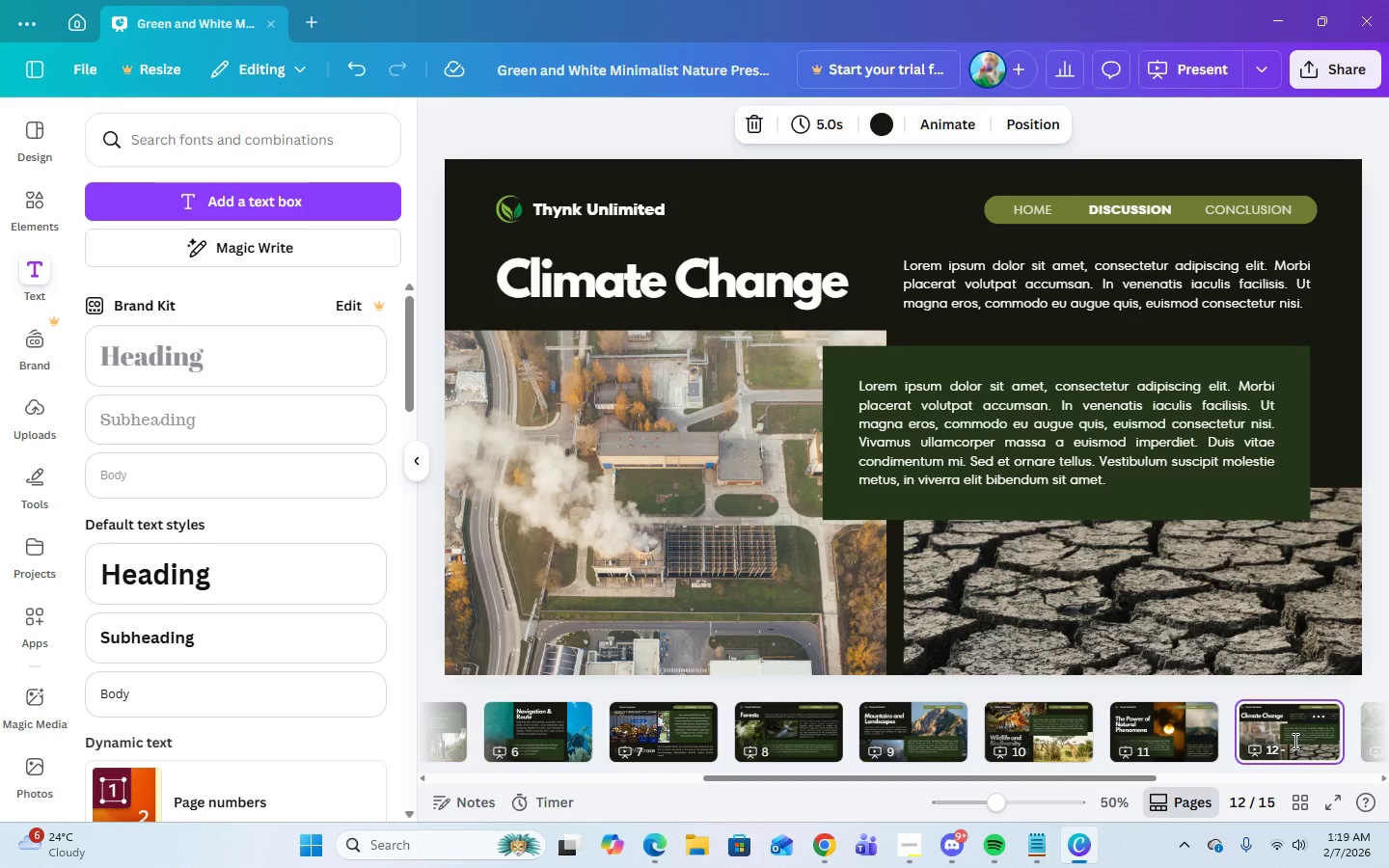 
key(ArrowRight)
 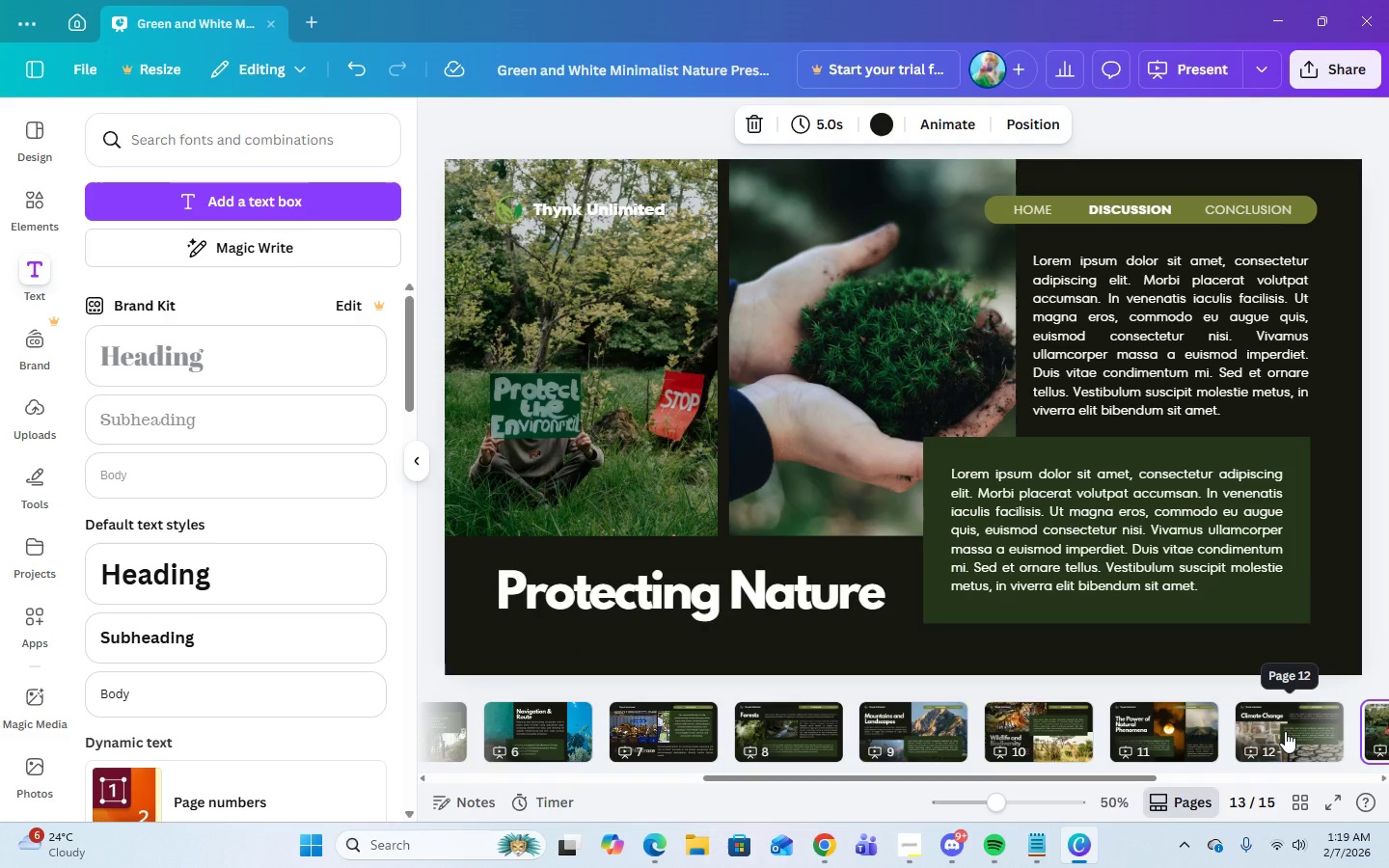 
key(ArrowRight)
 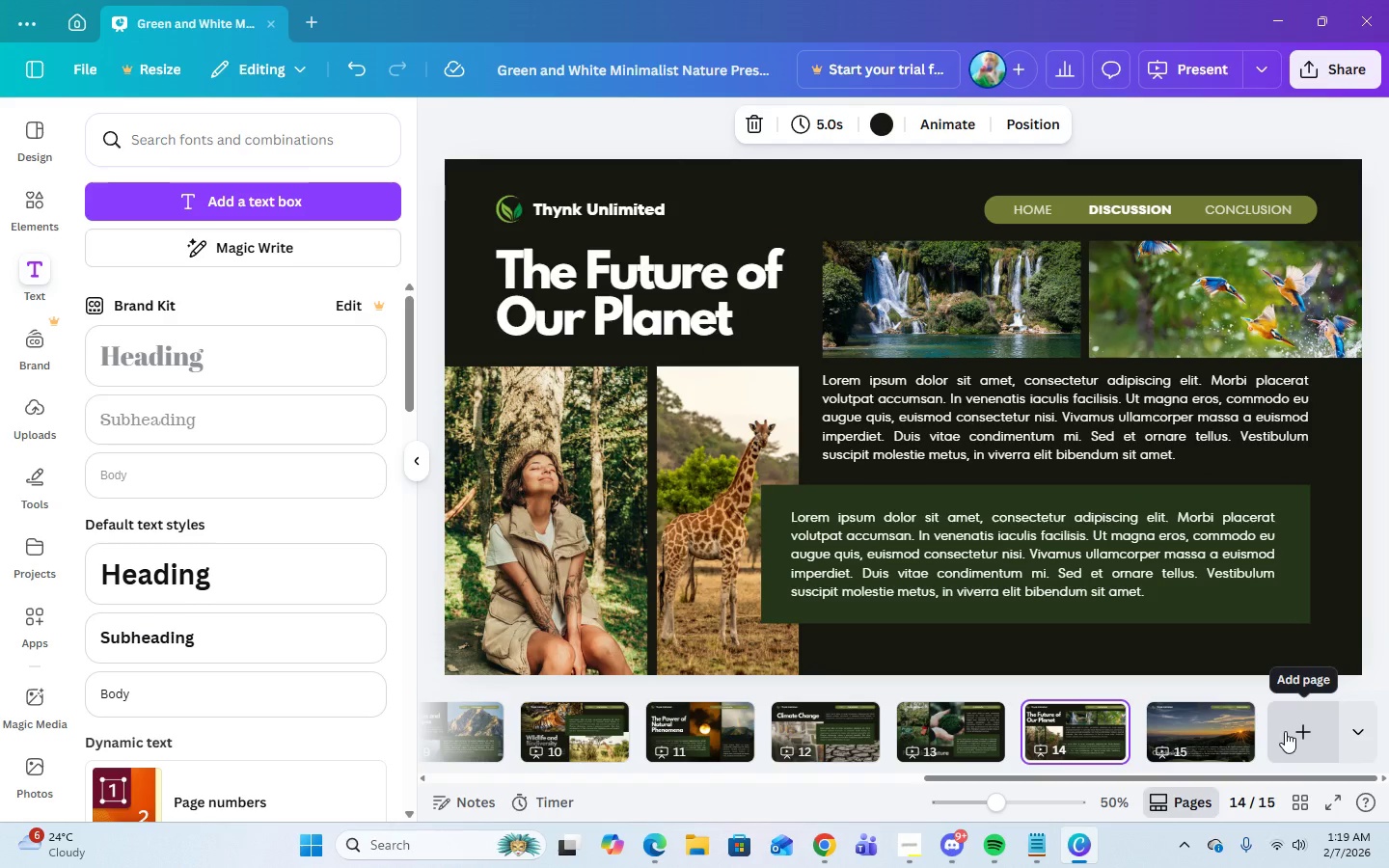 
key(ArrowRight)
 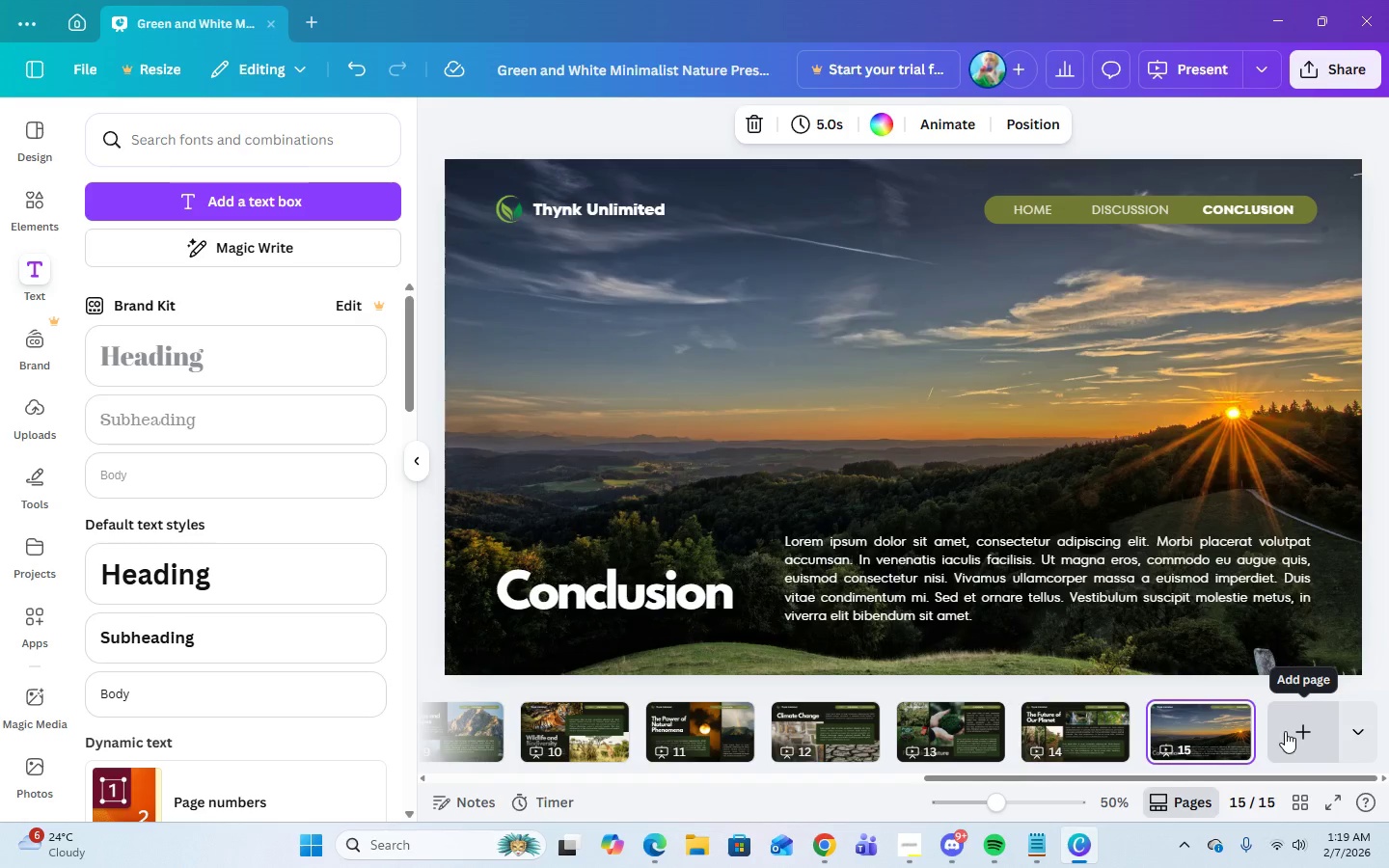 
key(ArrowLeft)
 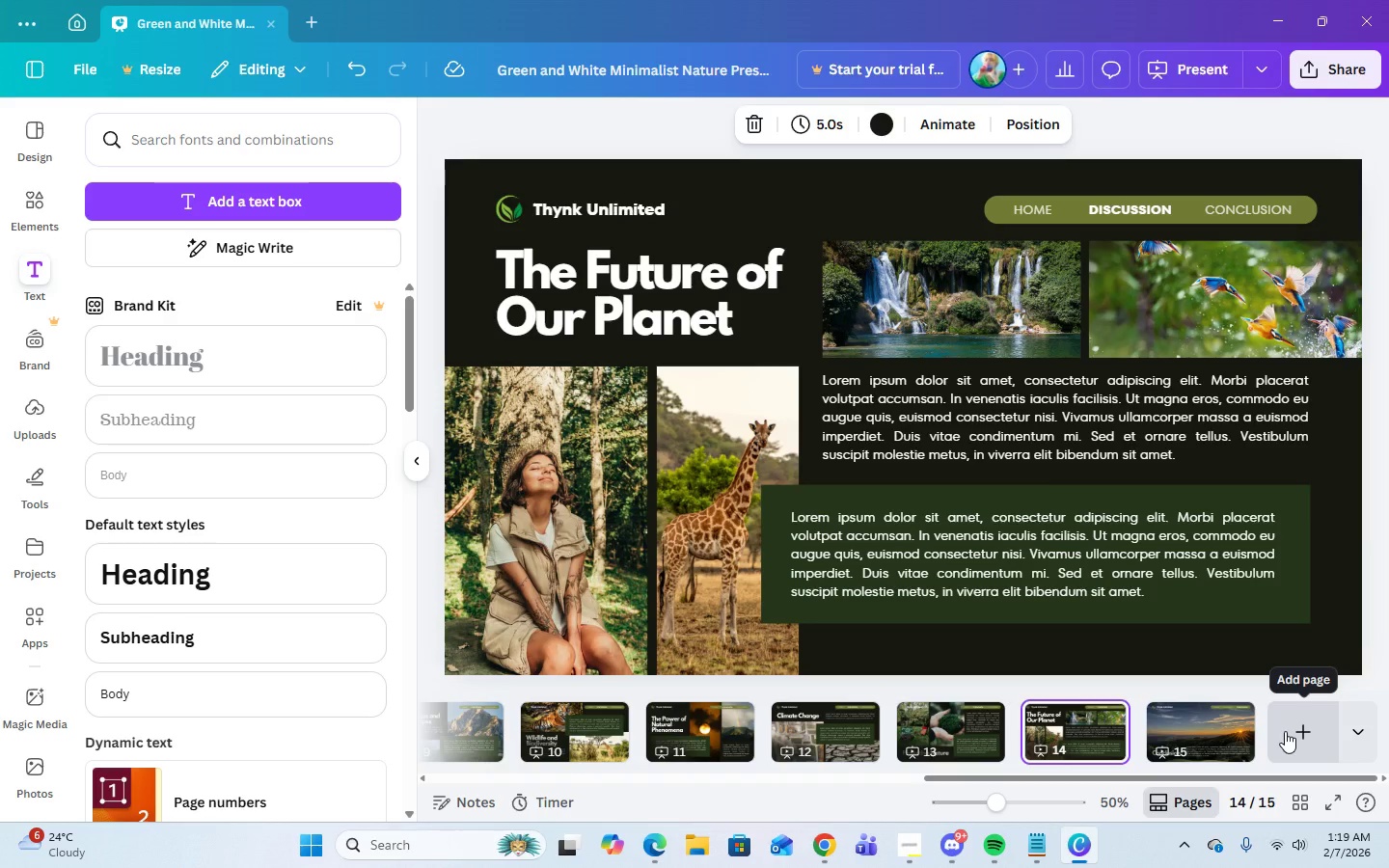 
key(ArrowLeft)
 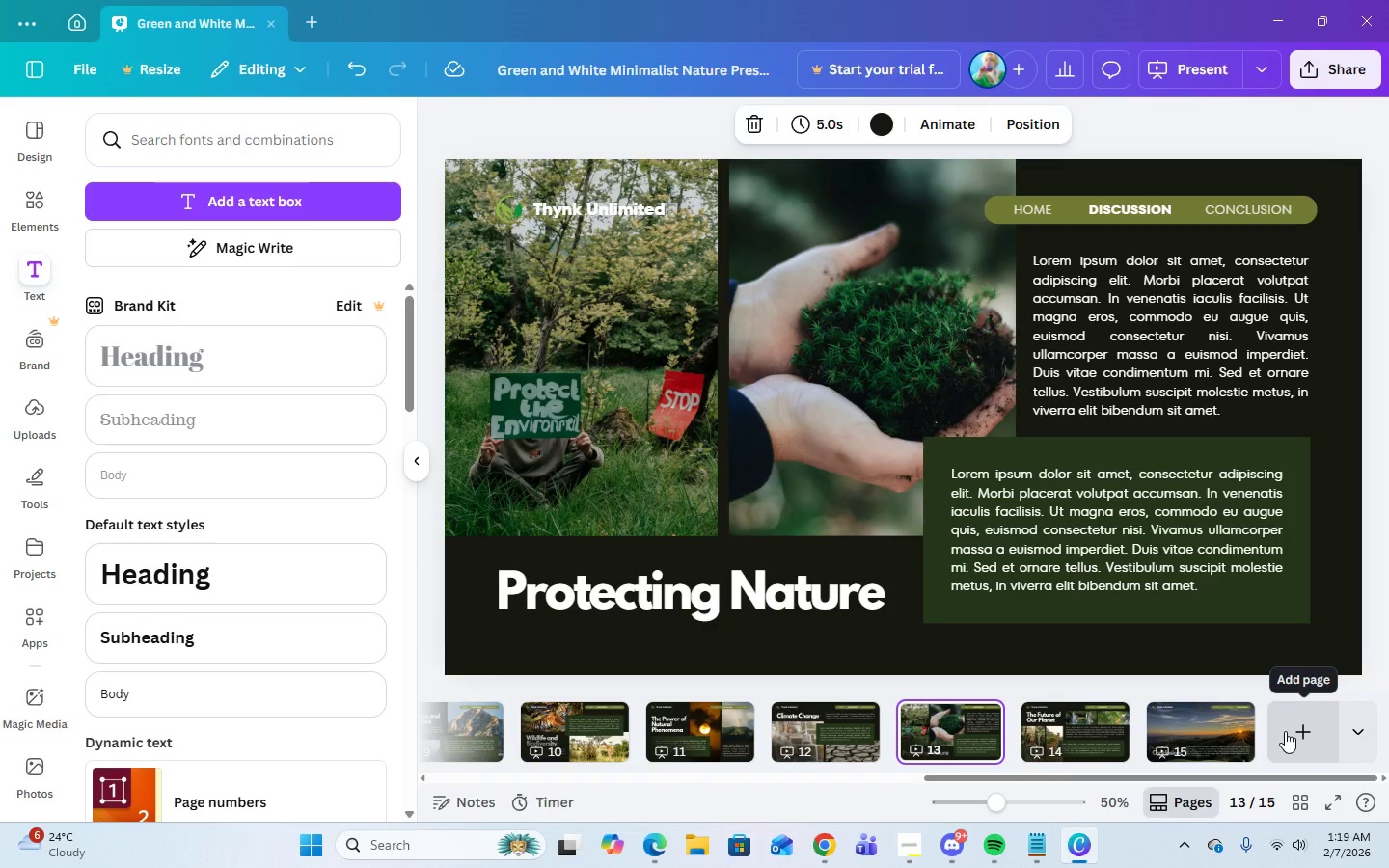 
key(ArrowLeft)
 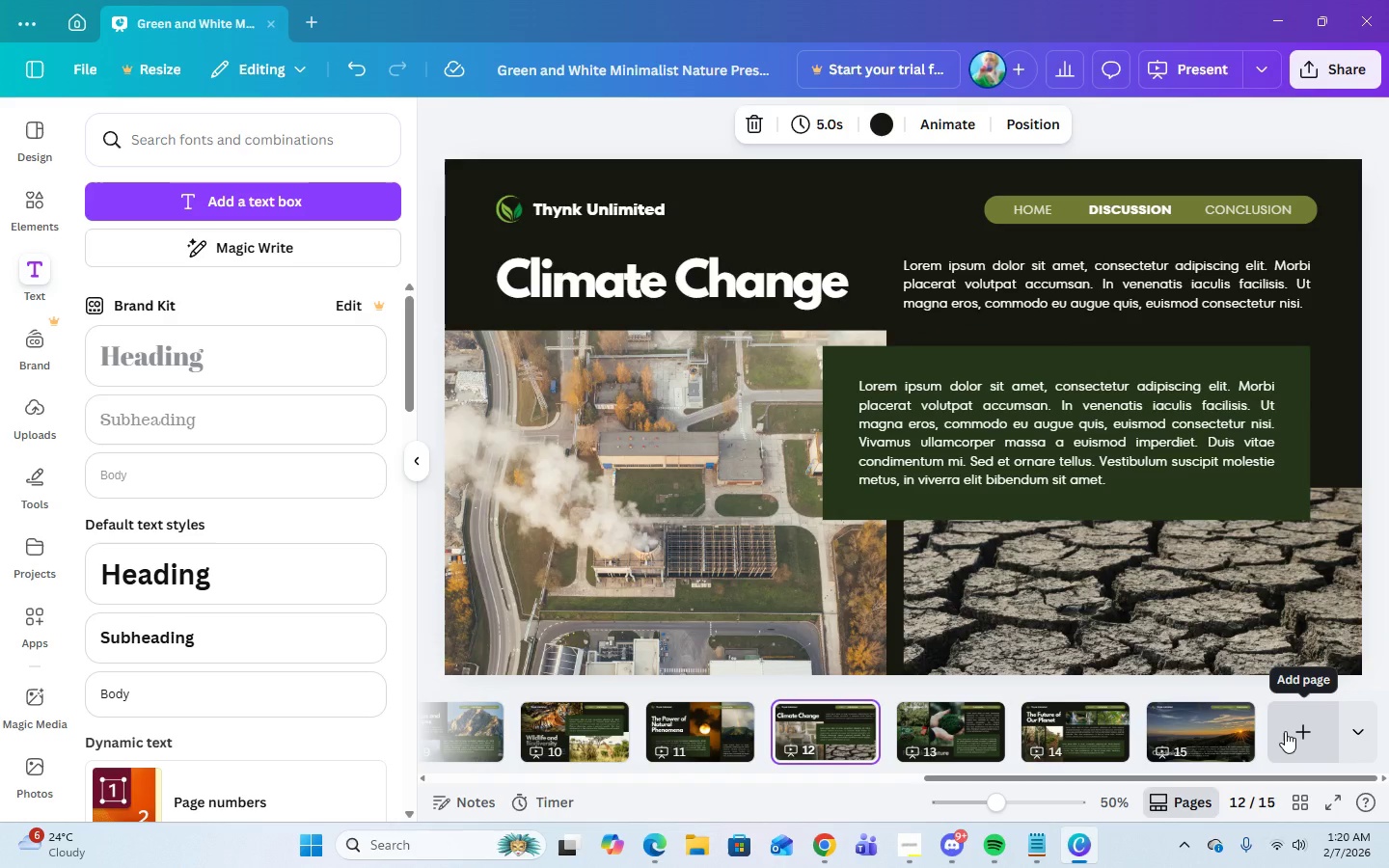 
key(ArrowRight)
 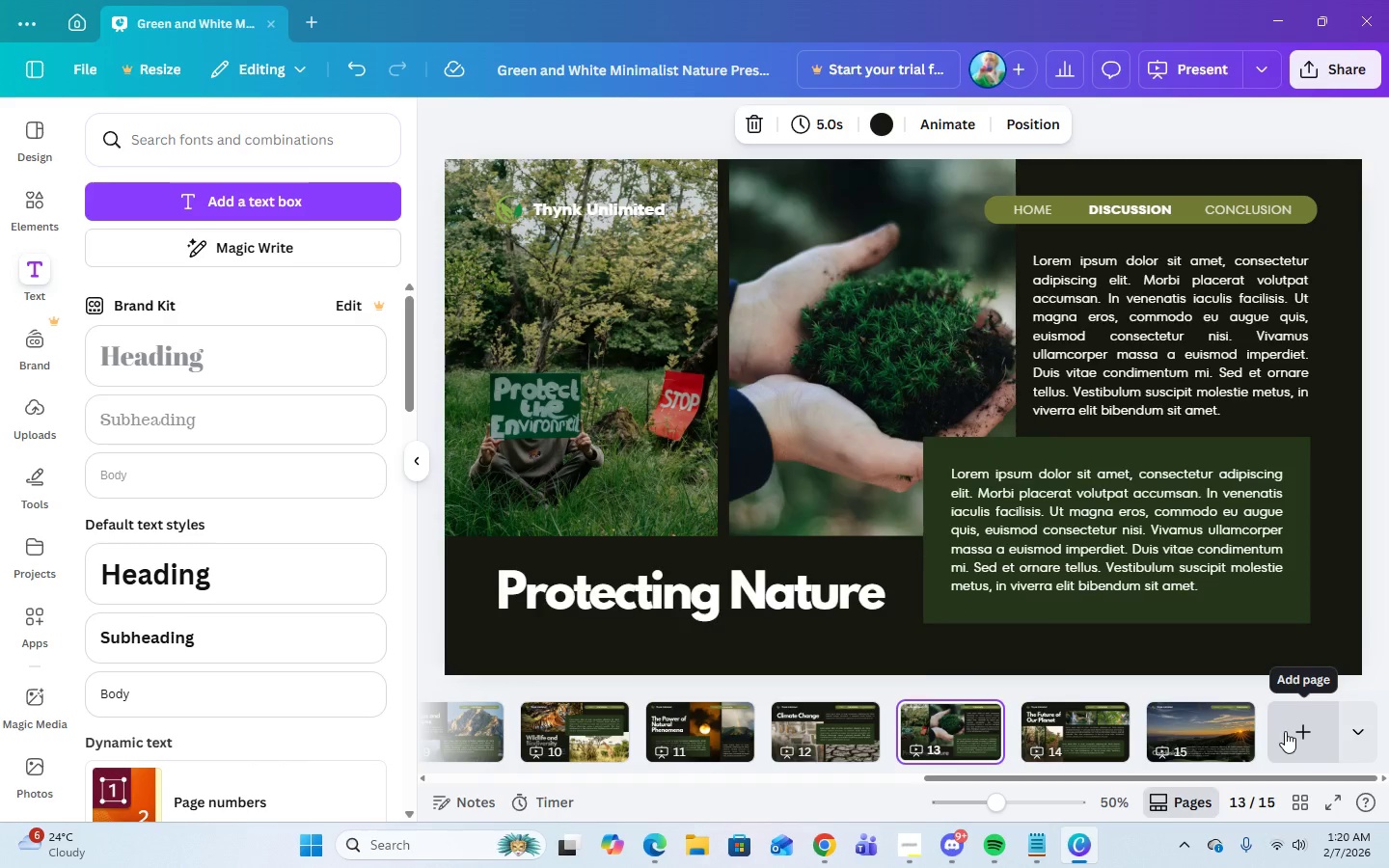 
key(ArrowLeft)
 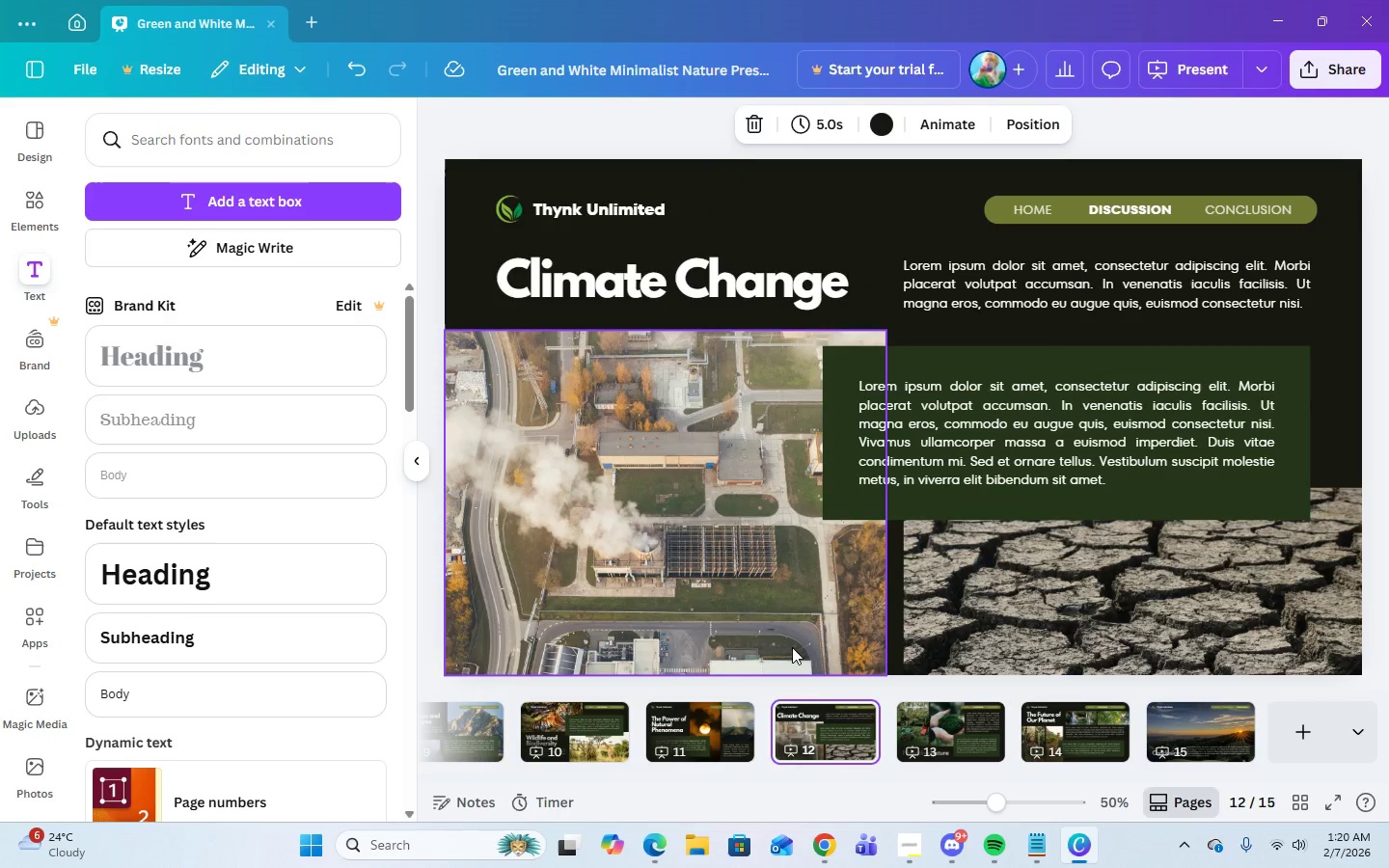 
left_click_drag(start_coordinate=[827, 734], to_coordinate=[741, 709])
 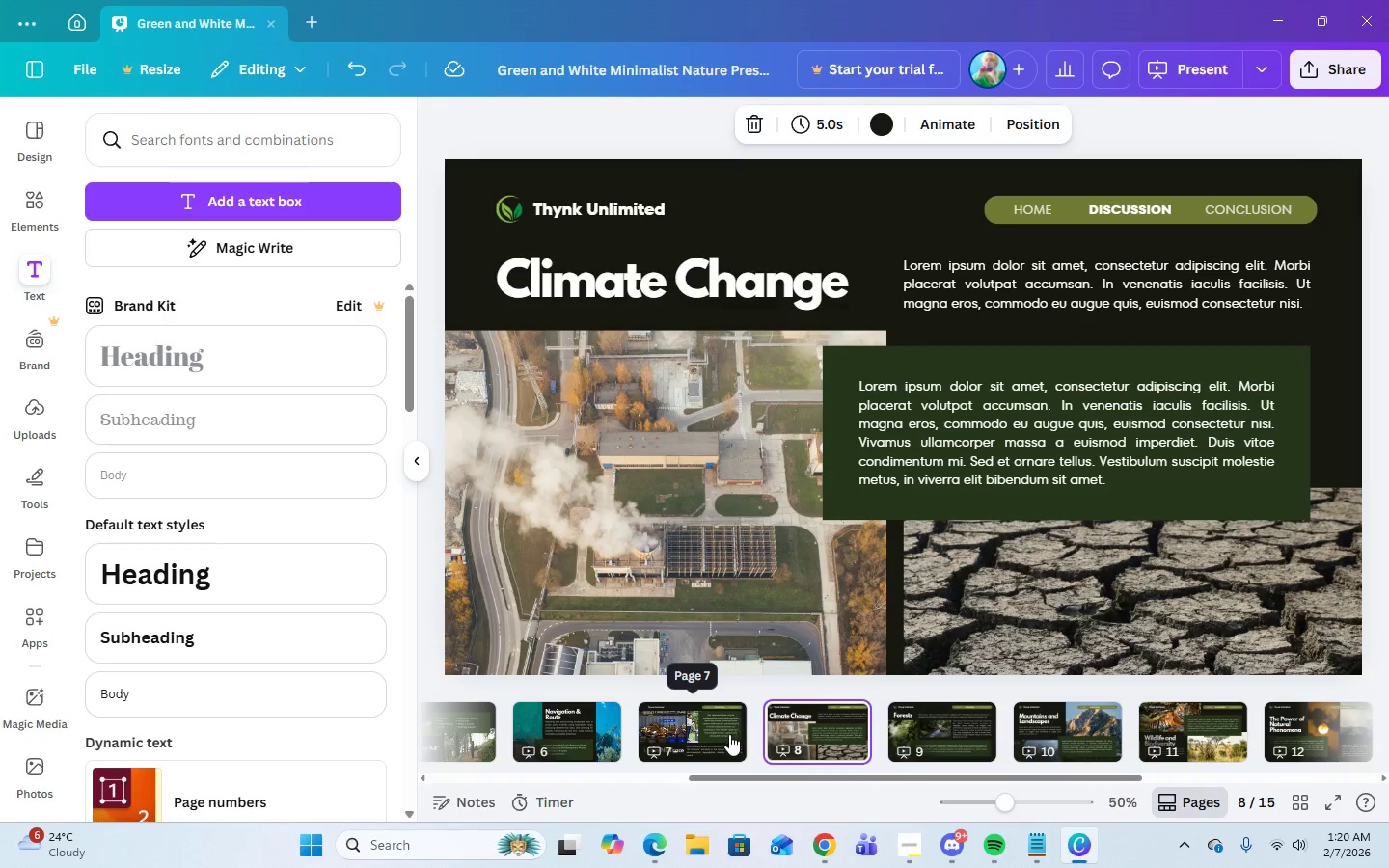 
left_click([728, 734])
 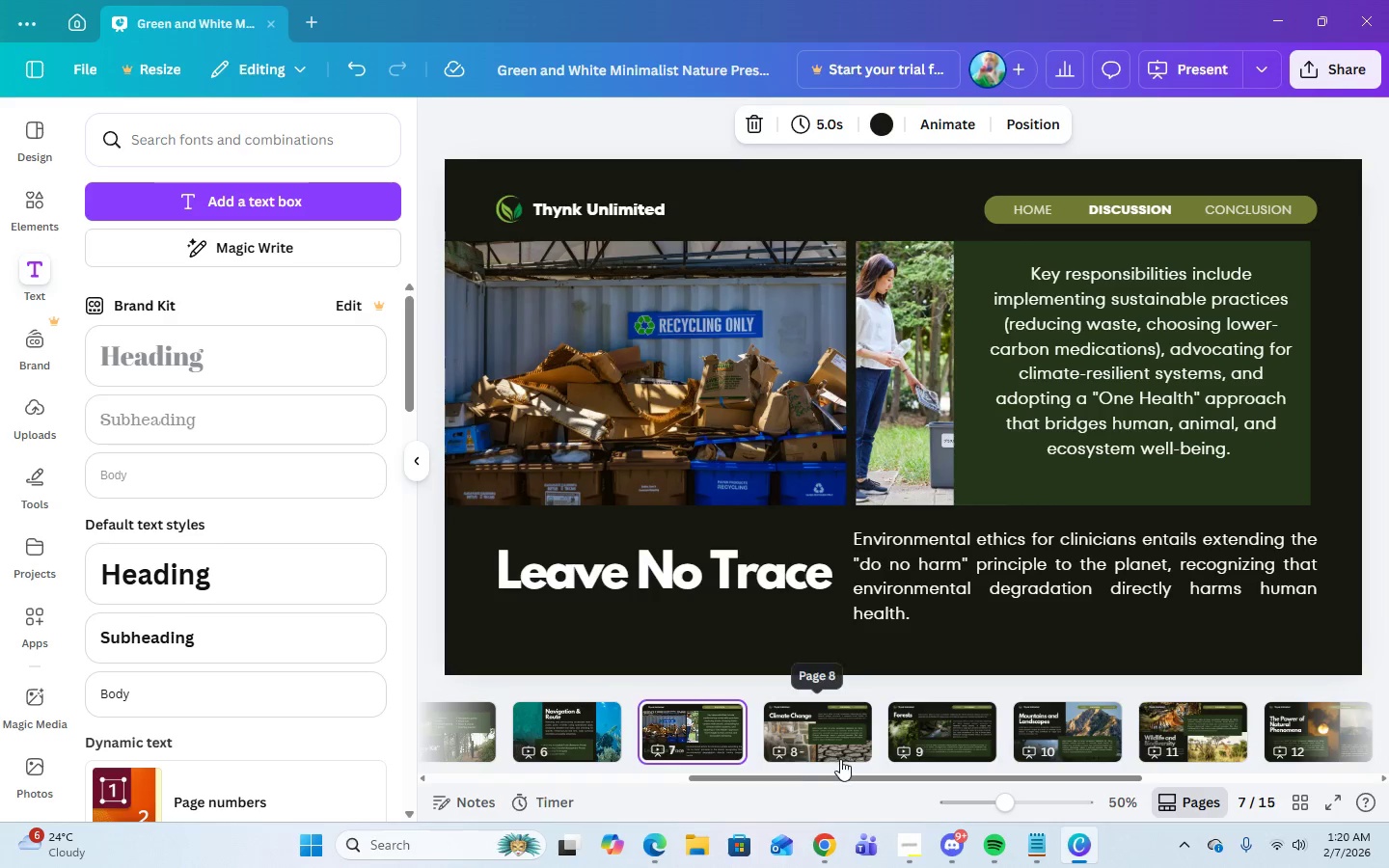 
left_click([834, 734])
 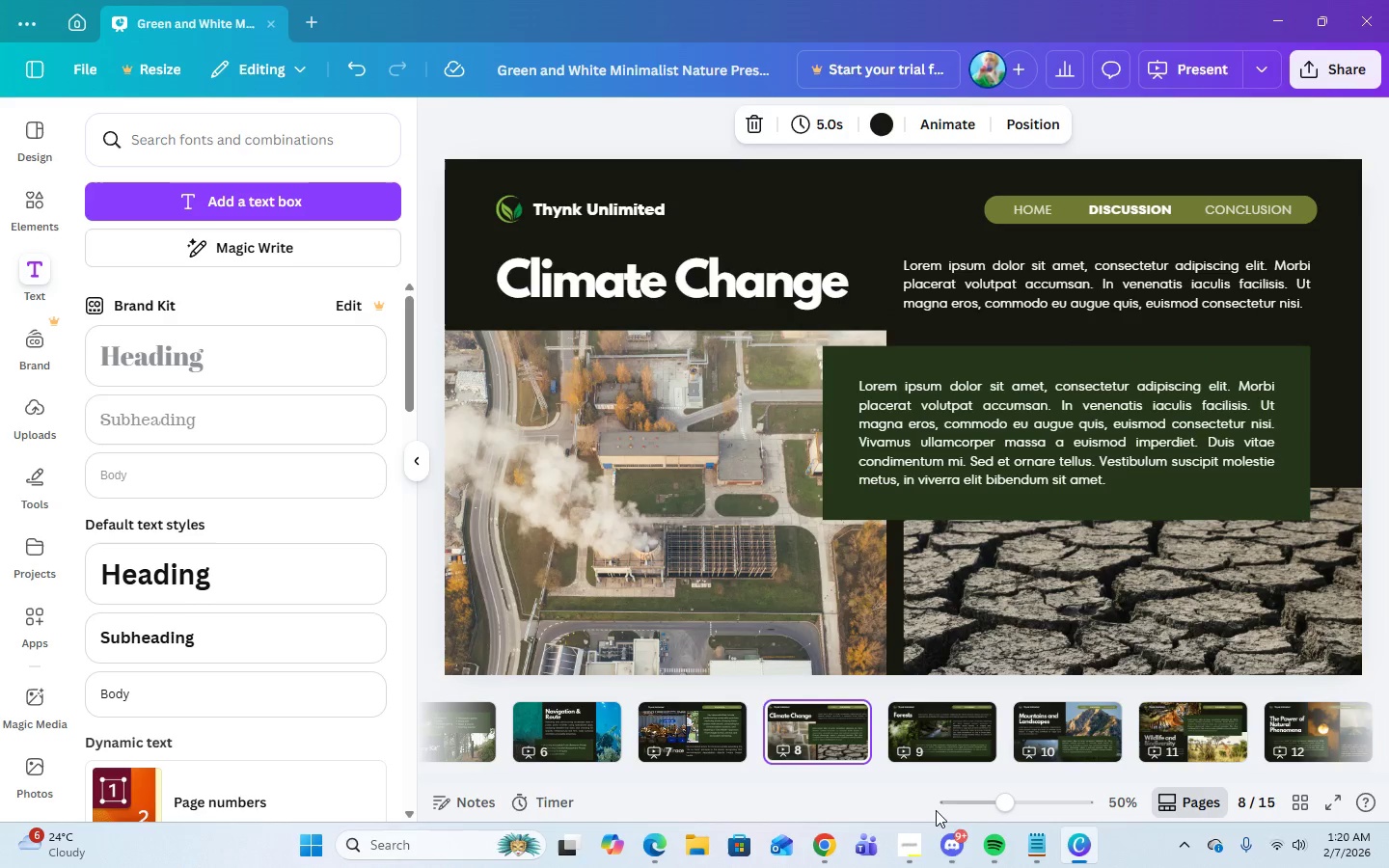 
left_click([920, 854])